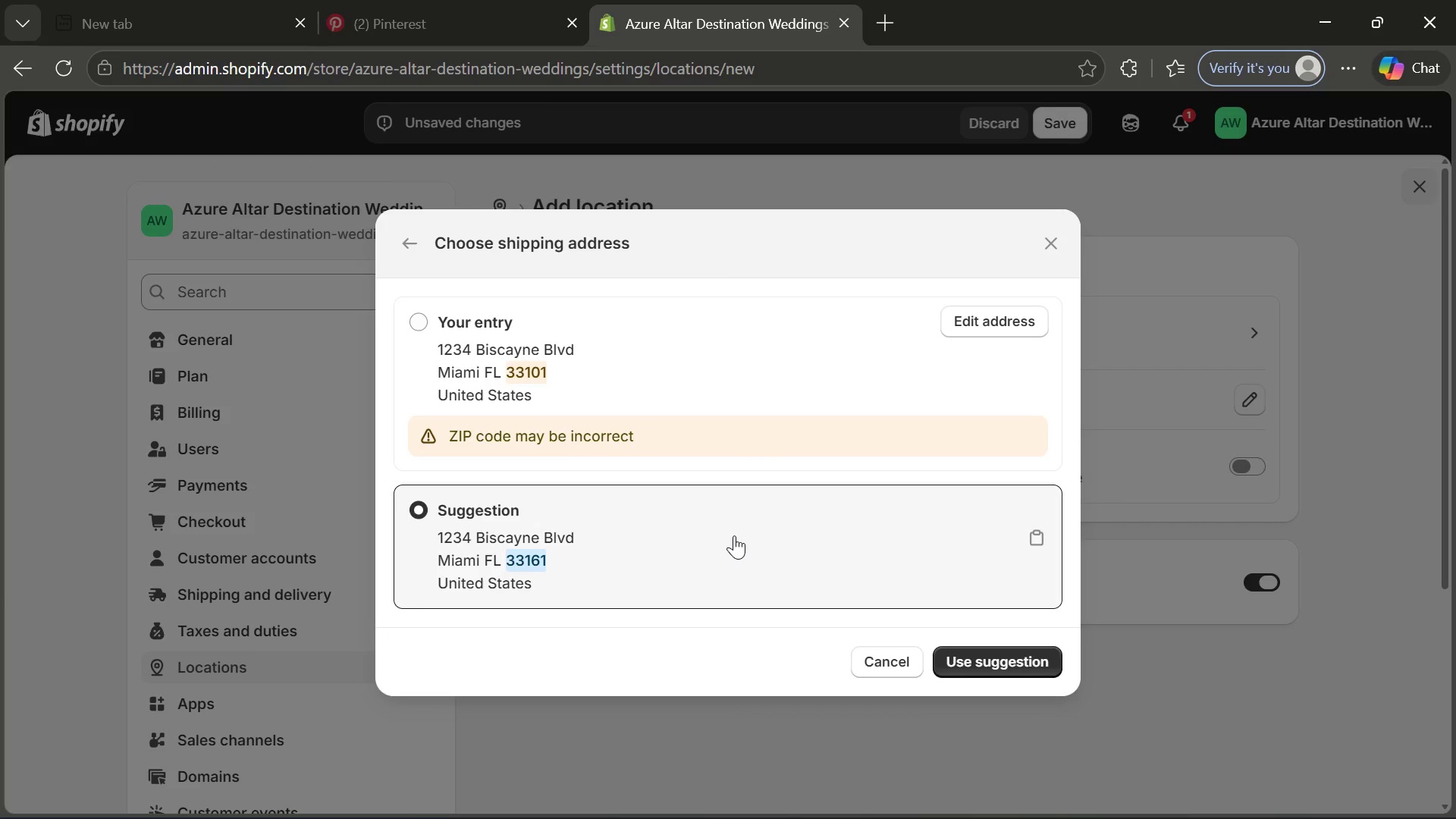 
left_click([733, 551])
 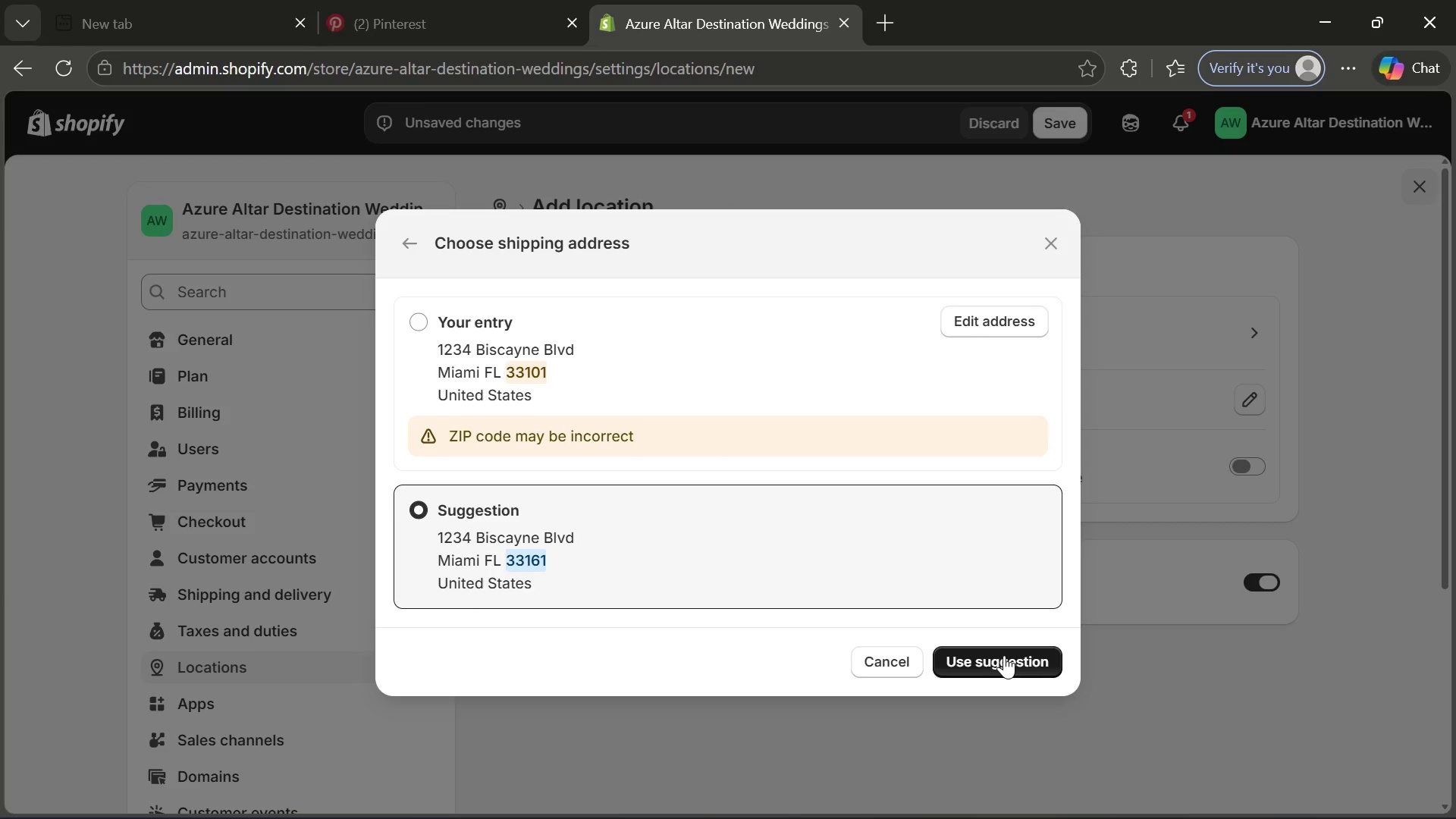 
left_click([1004, 655])
 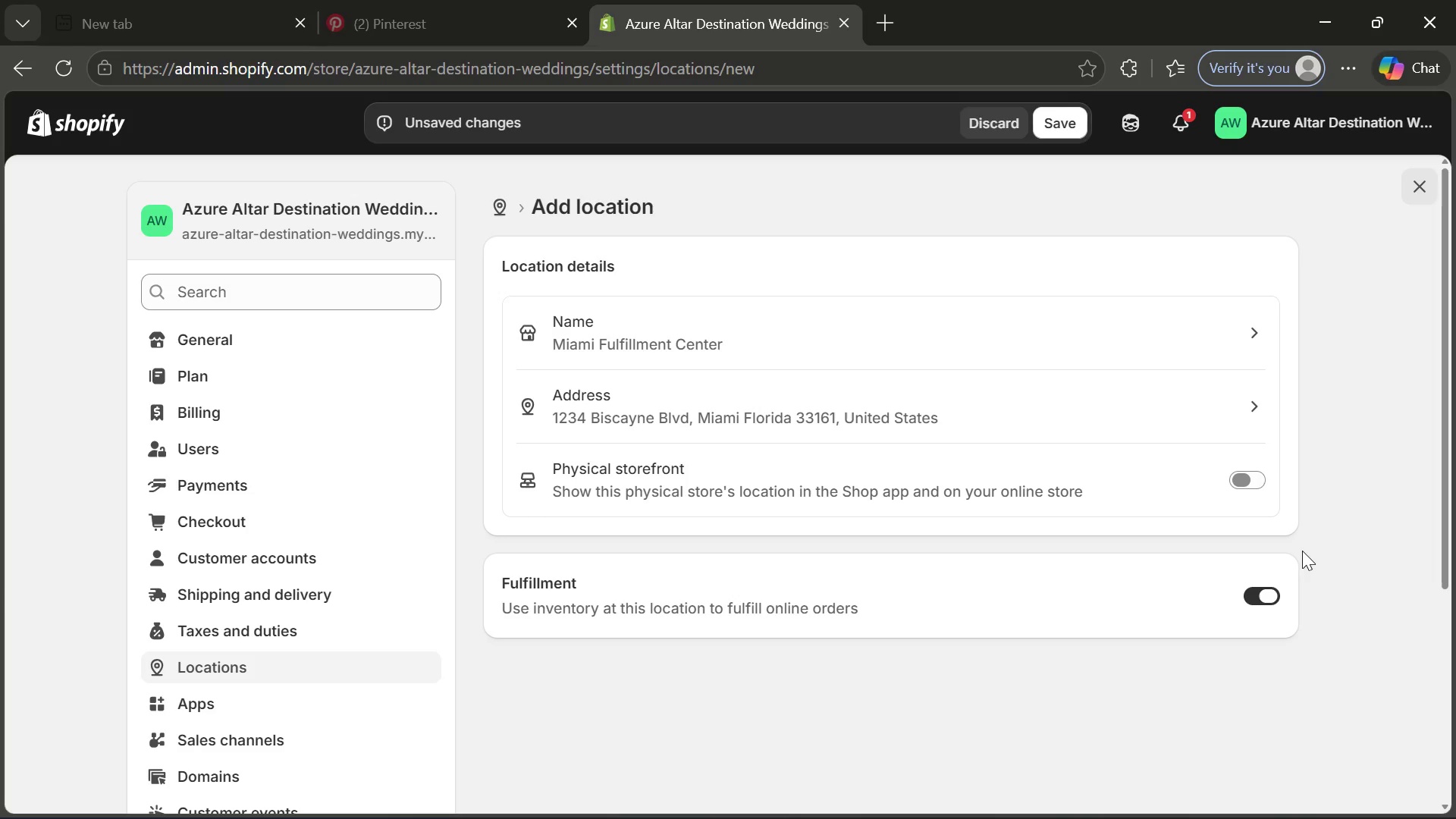 
wait(5.59)
 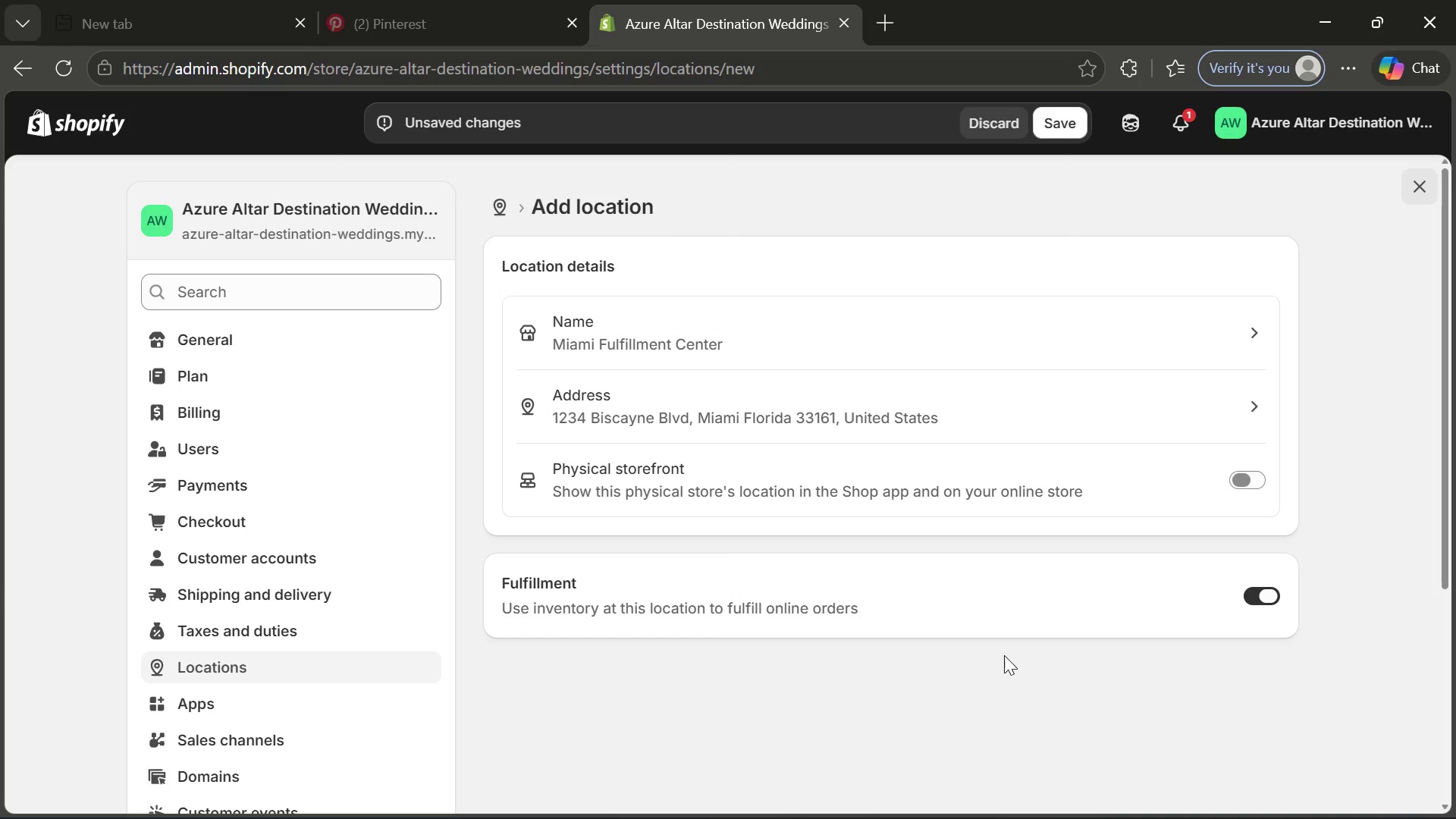 
left_click([1061, 115])
 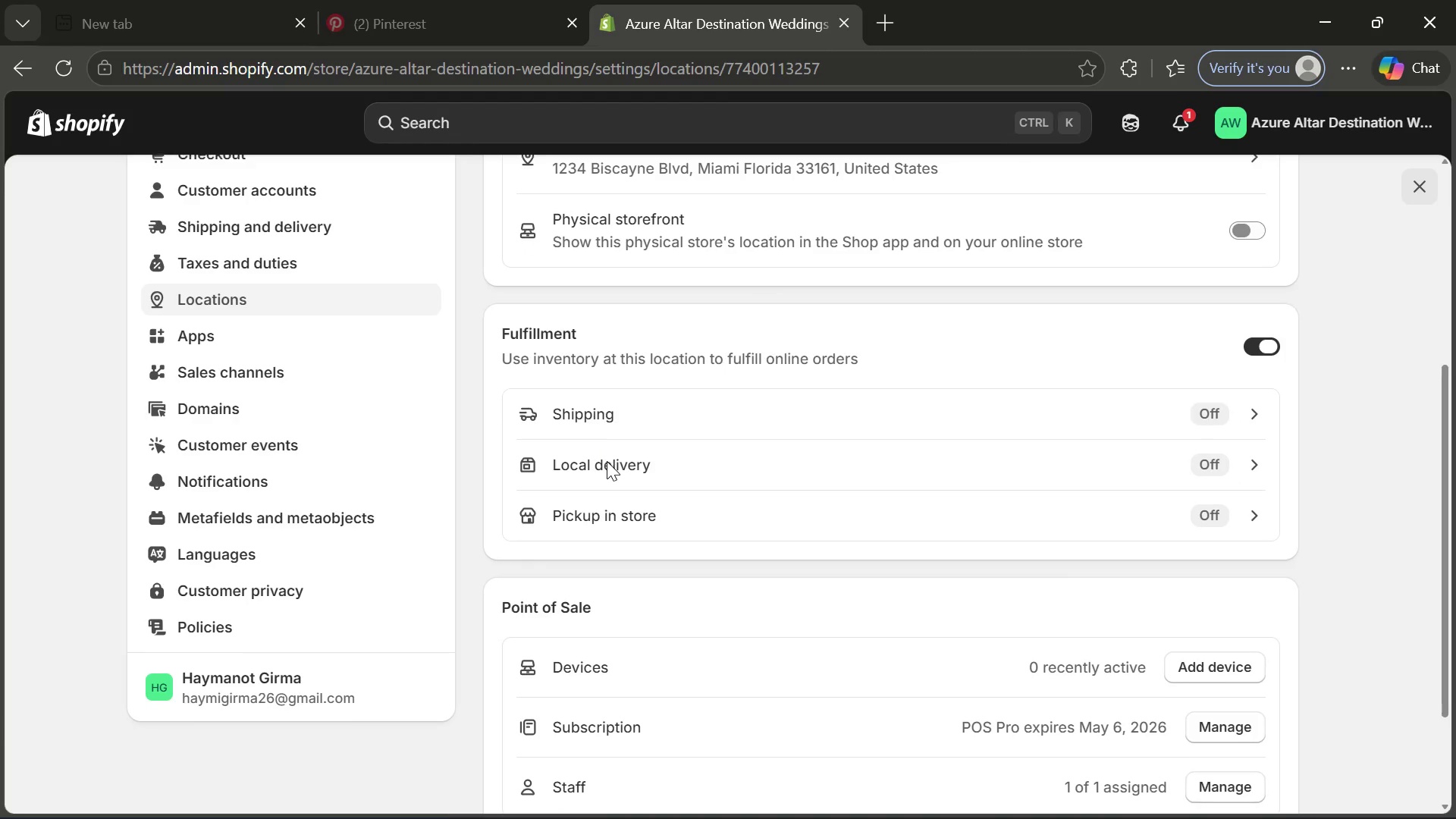 
wait(22.47)
 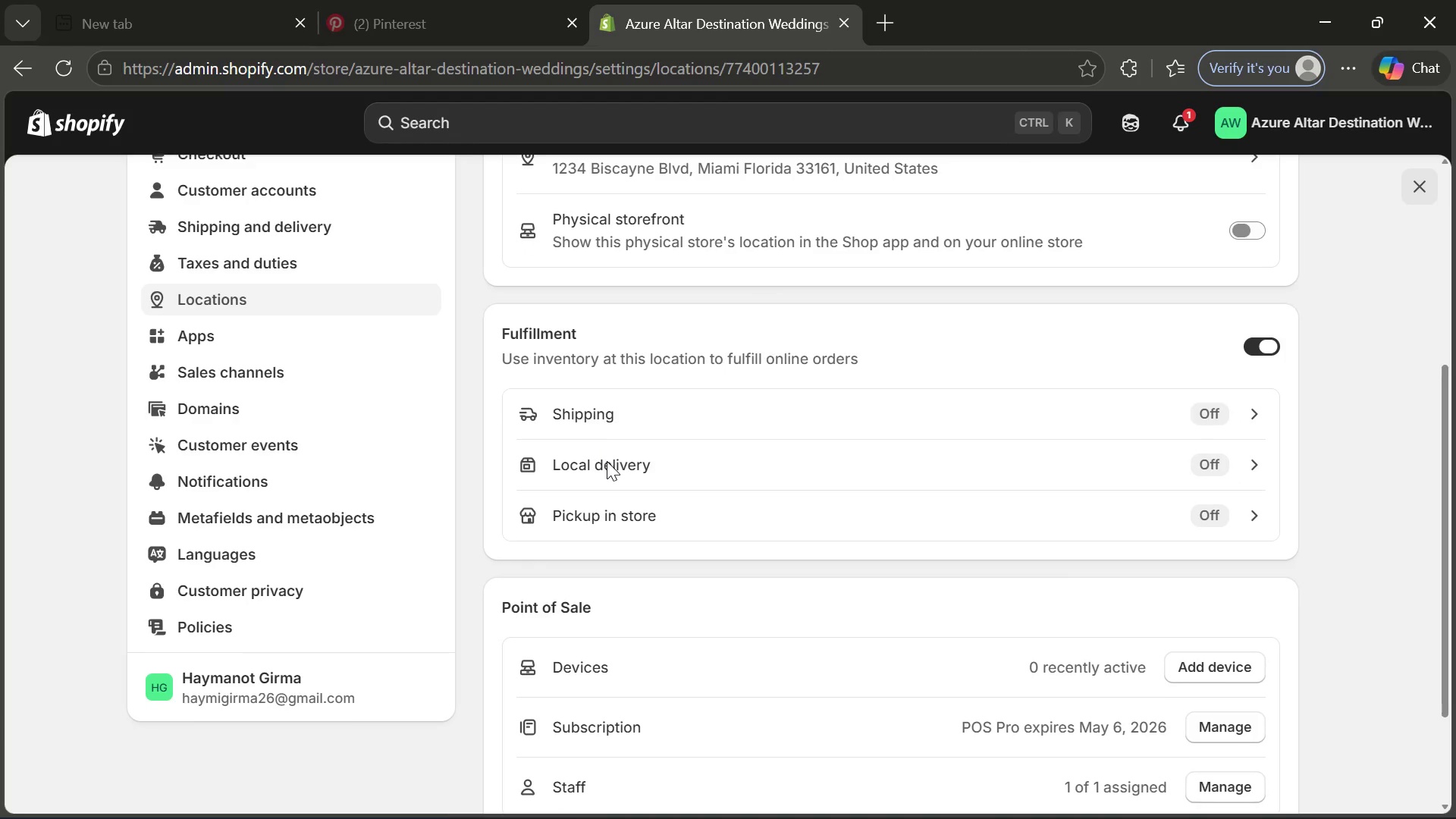 
left_click([1216, 560])
 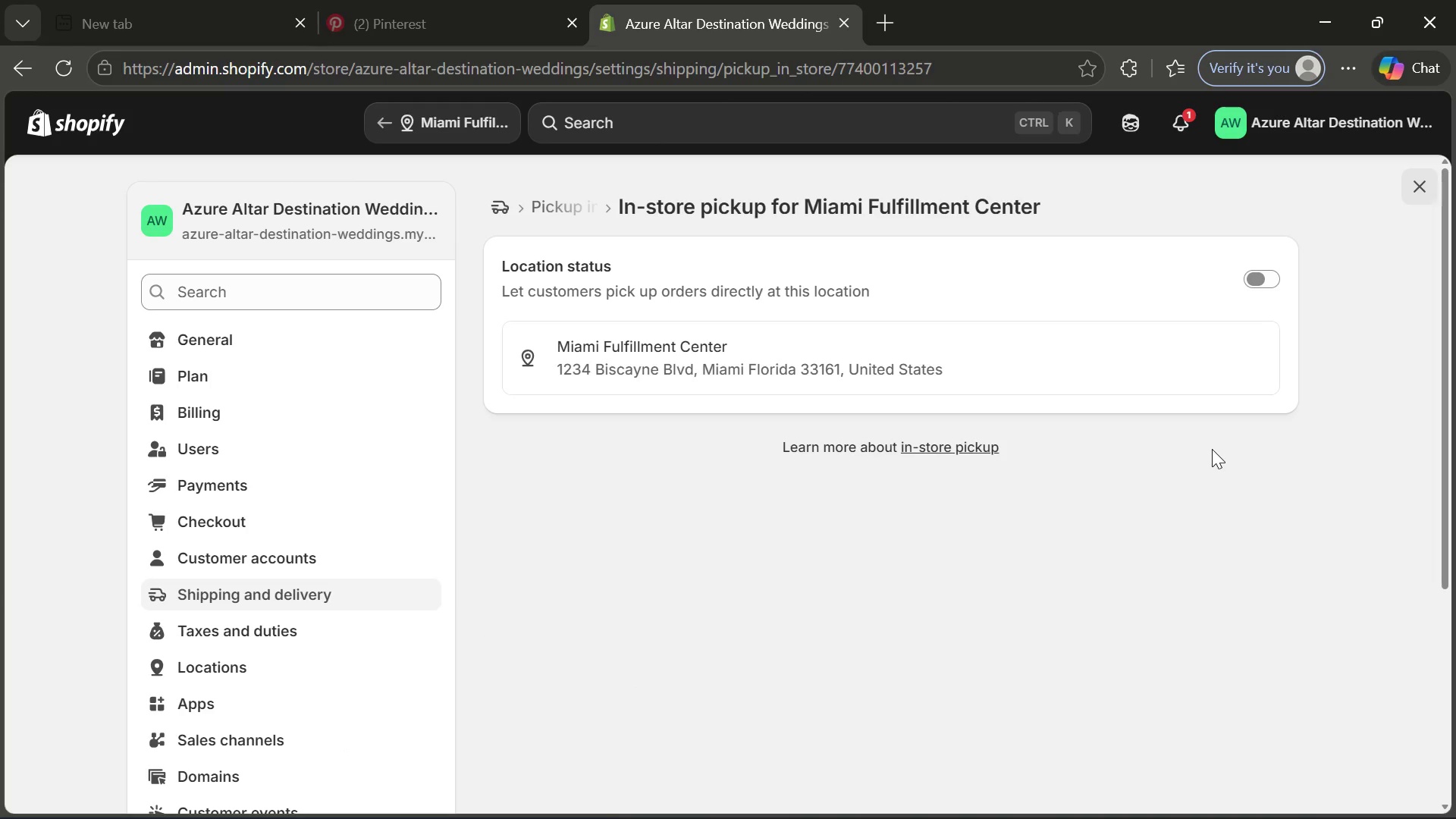 
left_click([1259, 284])
 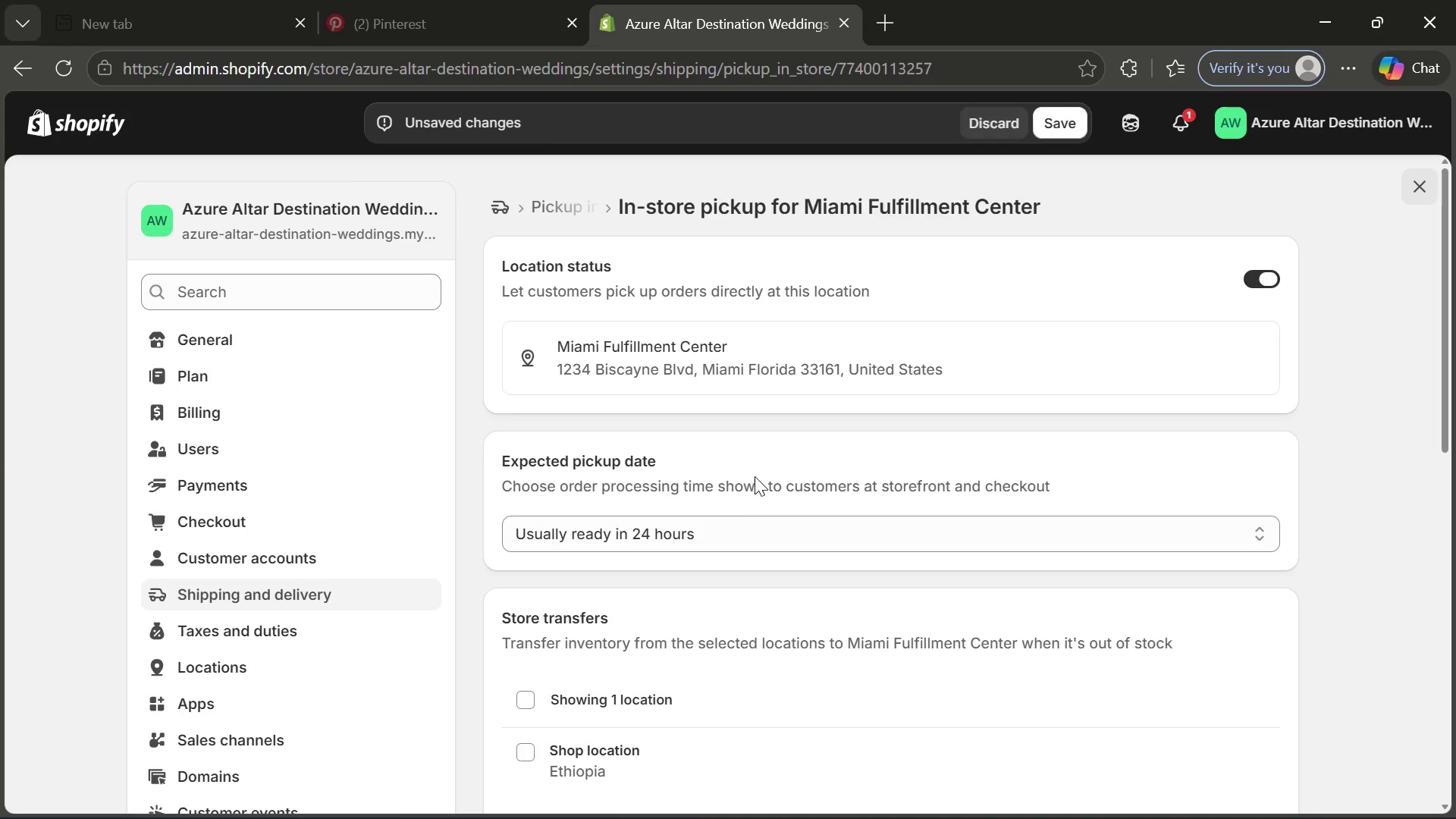 
left_click([713, 524])
 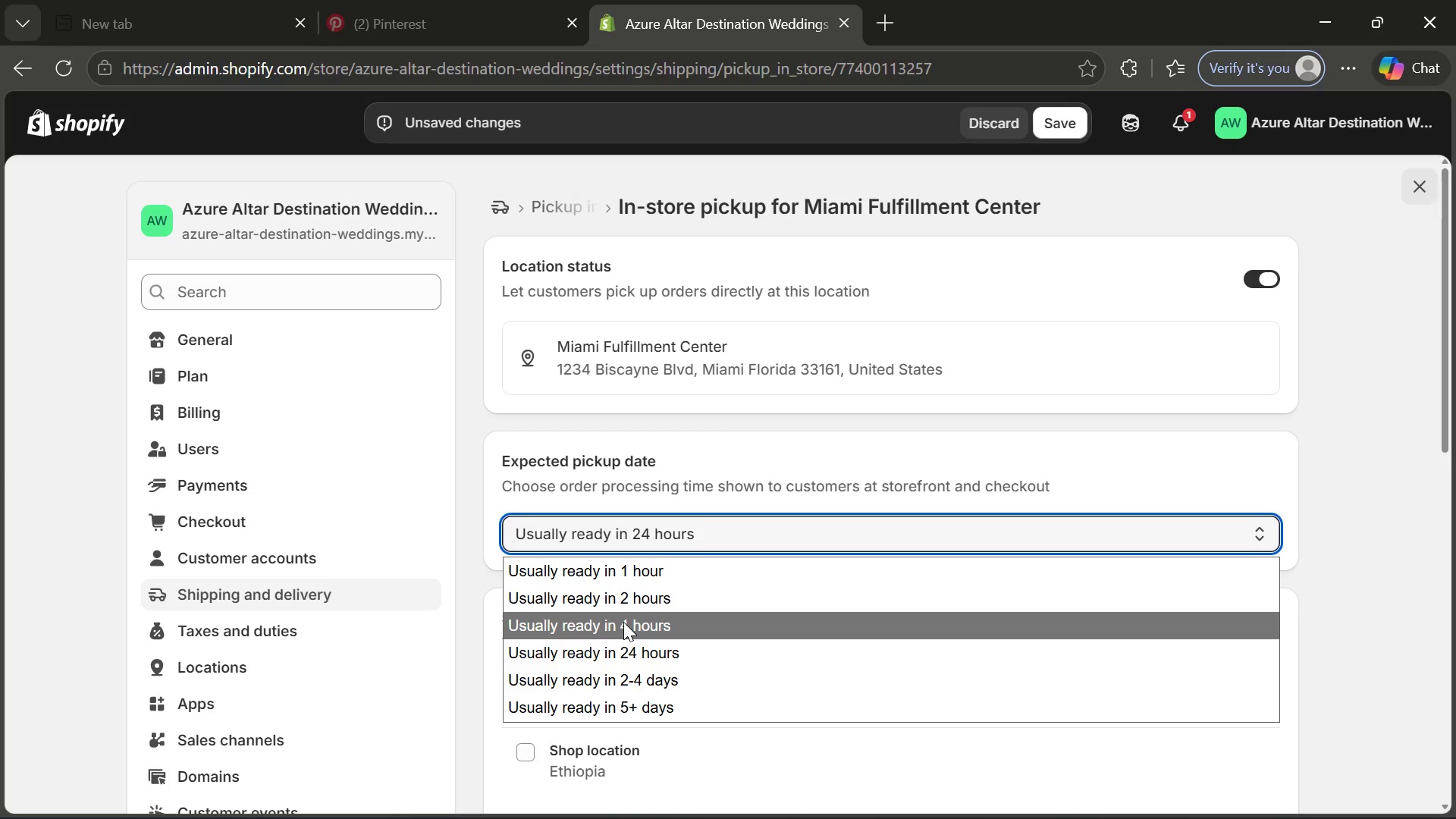 
left_click([623, 622])
 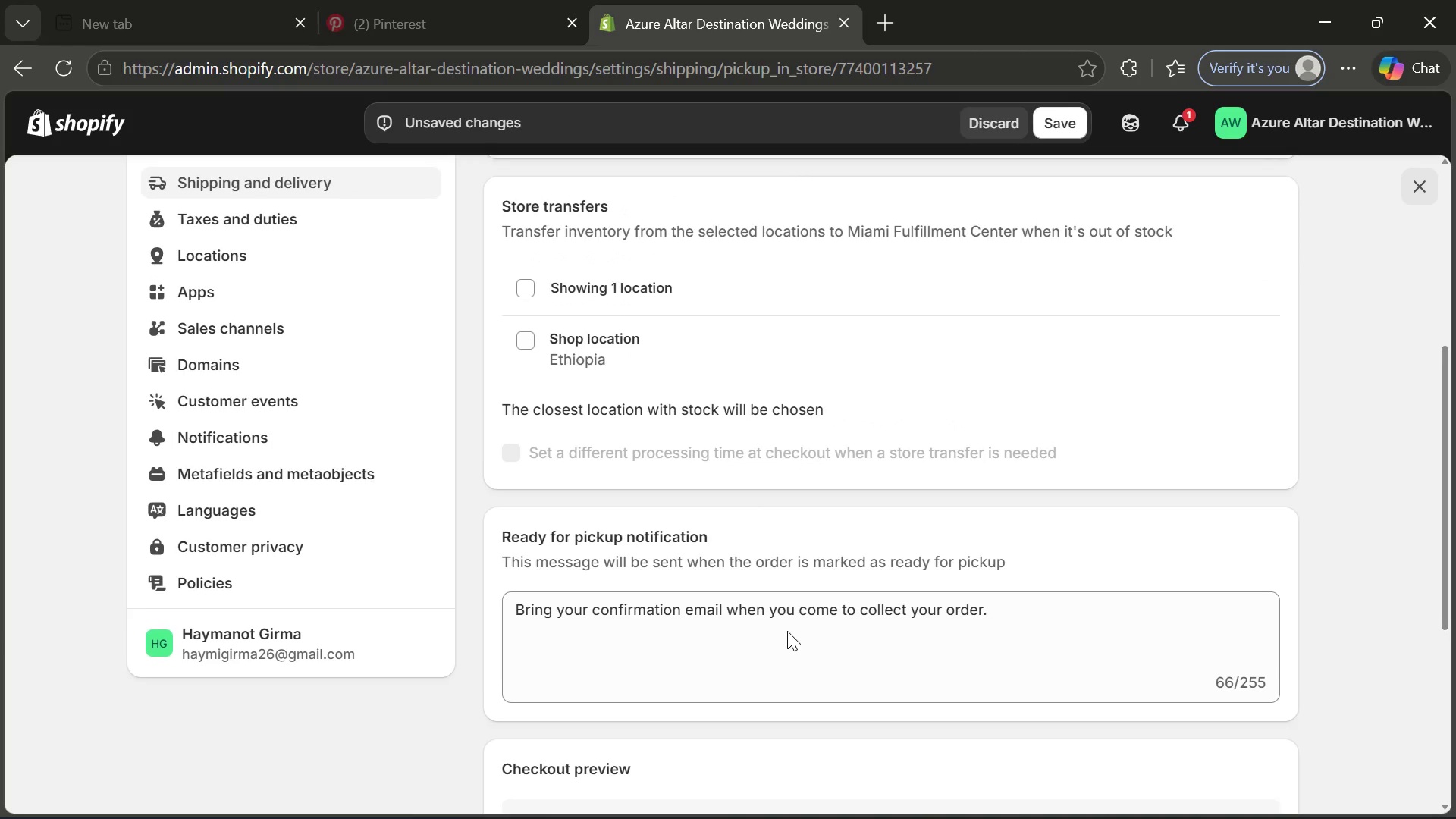 
wait(10.2)
 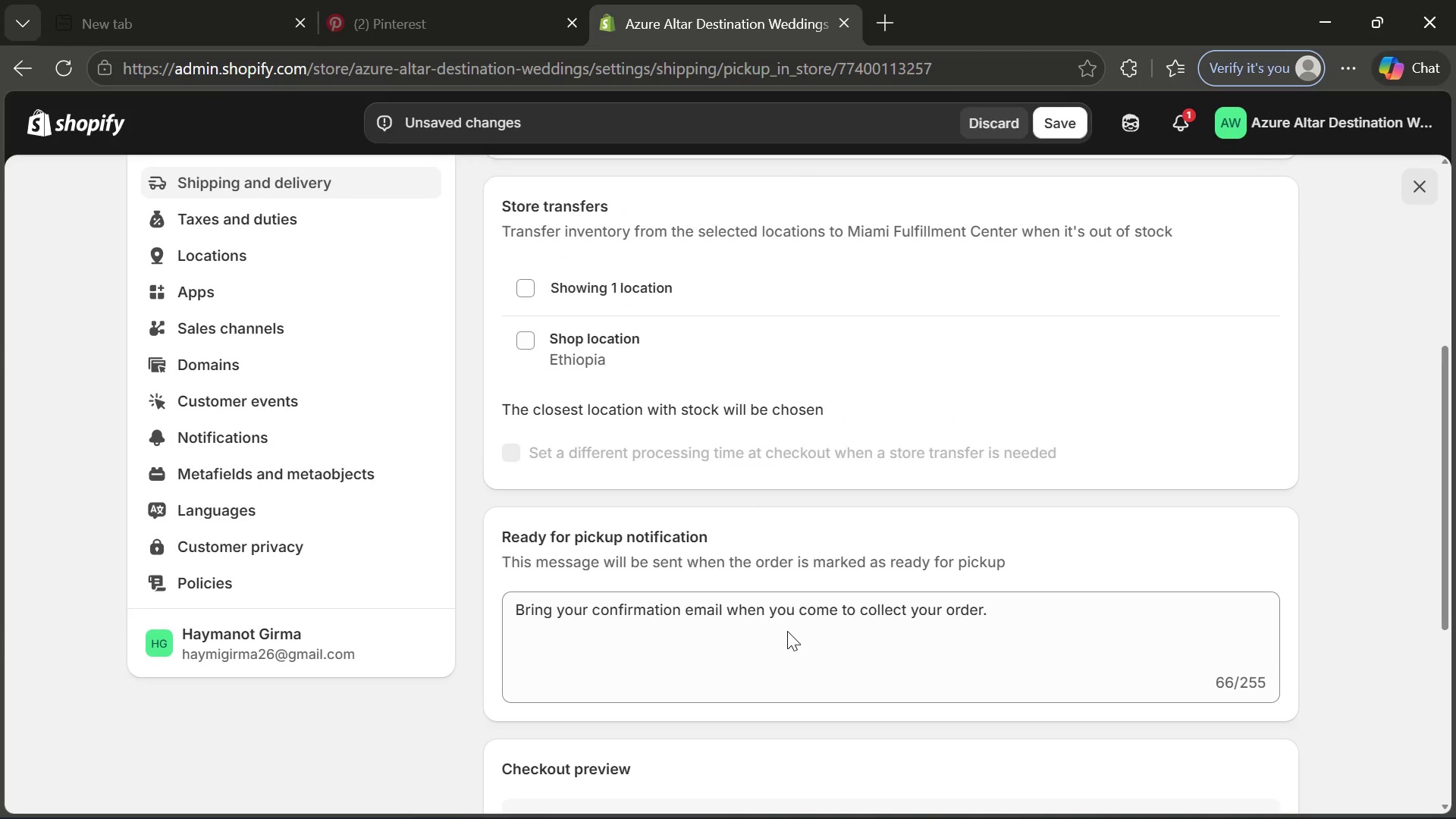 
left_click([1053, 130])
 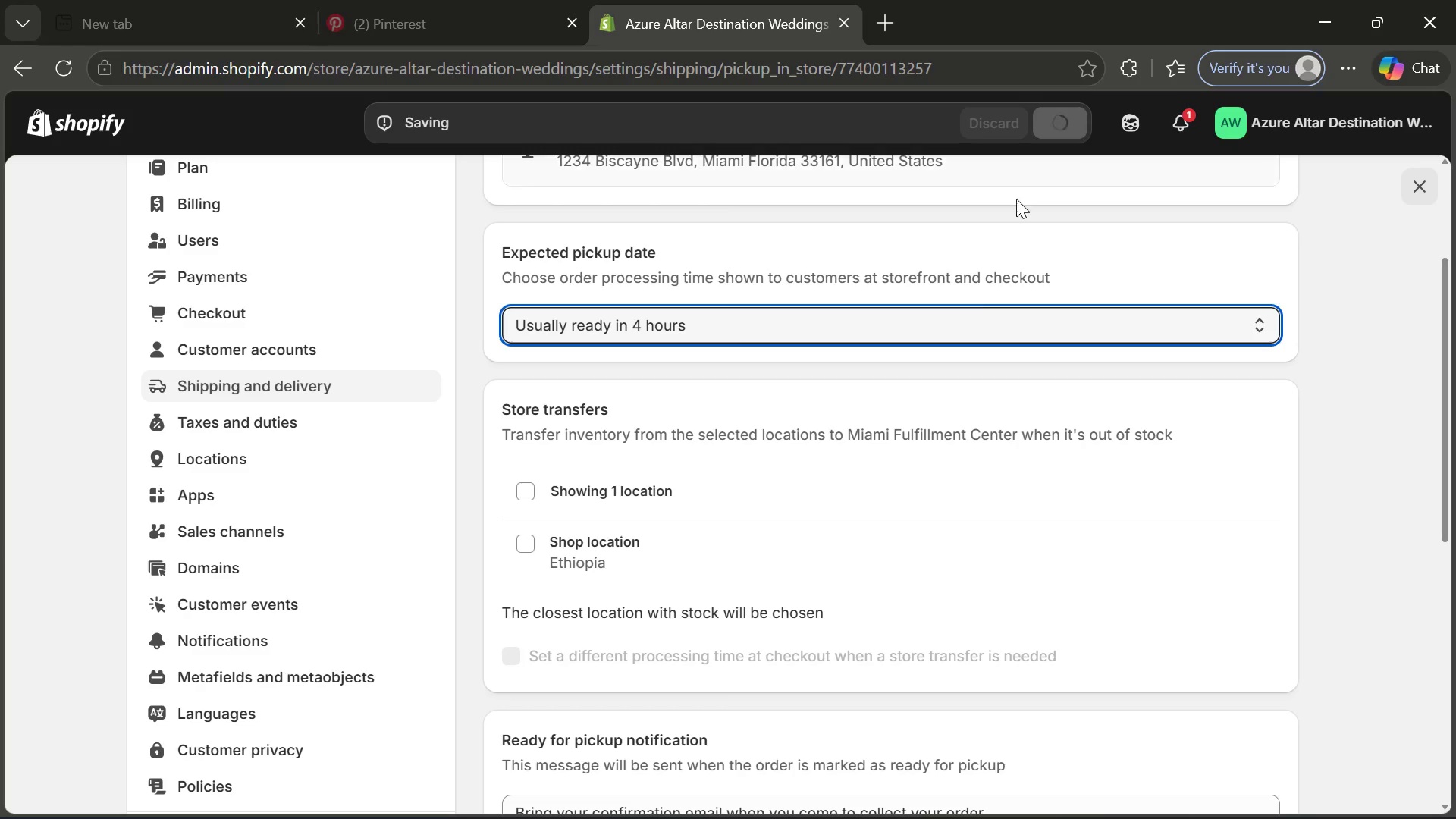 
mouse_move([952, 416])
 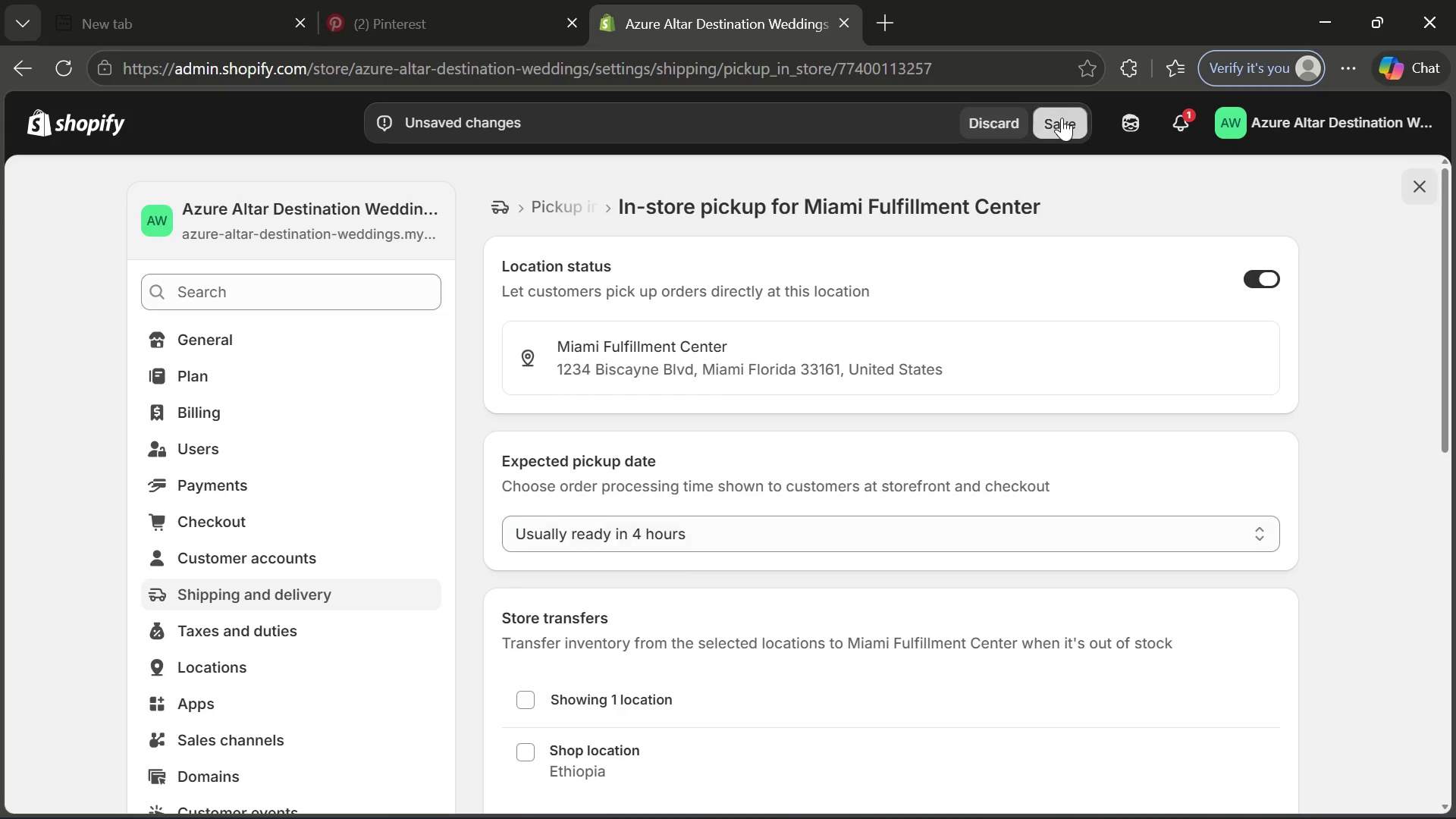 
left_click([1062, 118])
 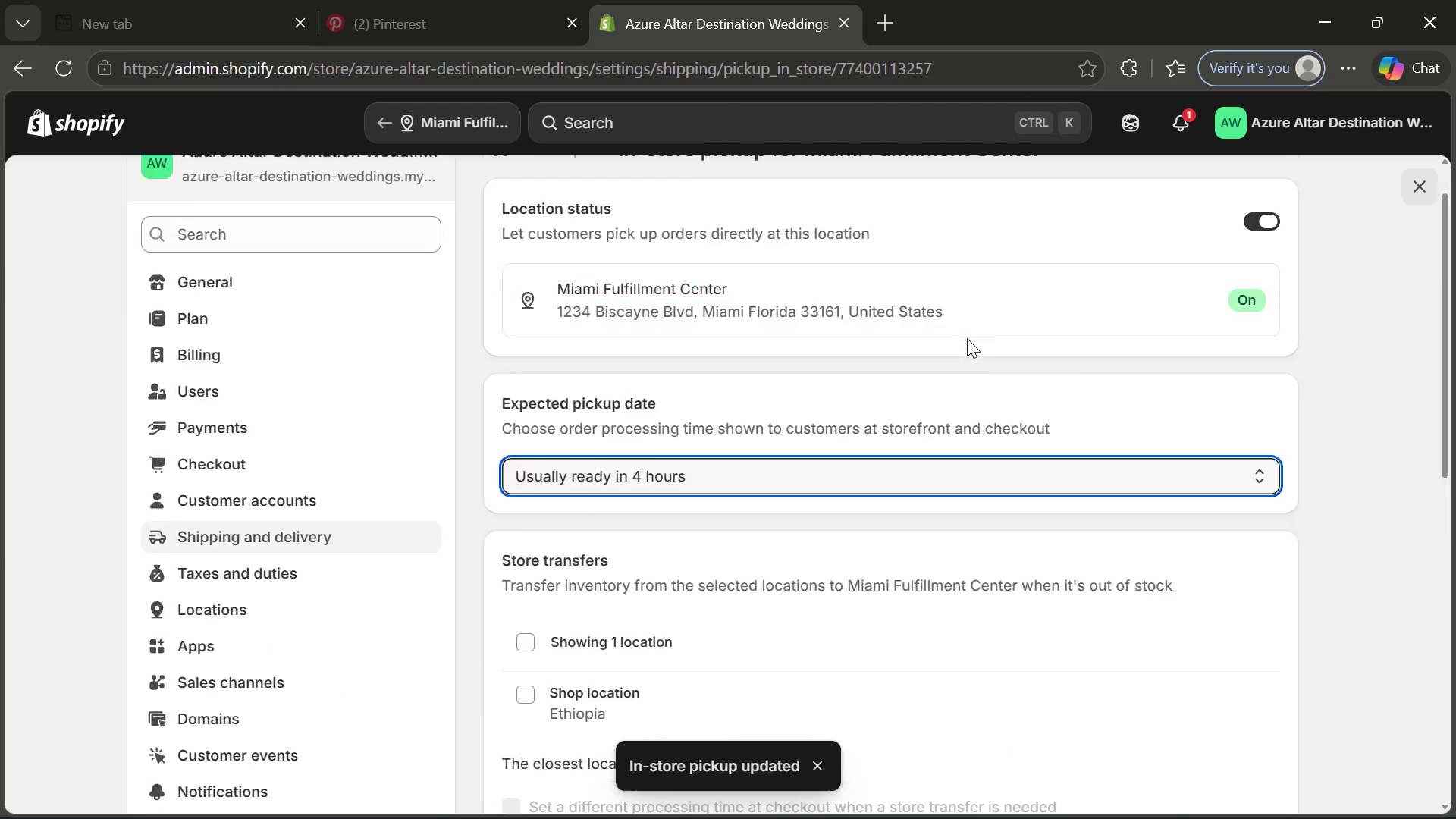 
wait(30.08)
 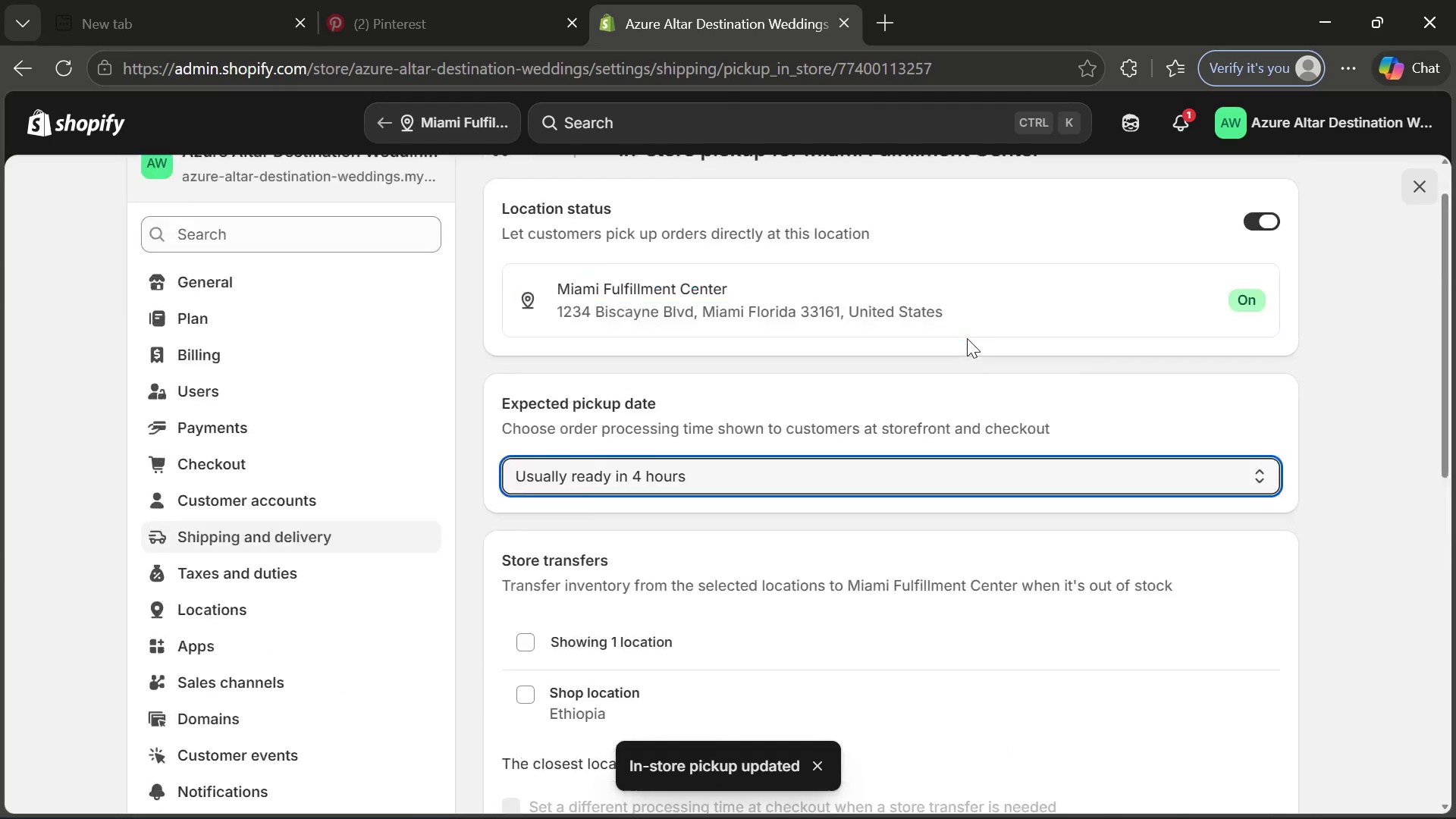 
left_click([387, 431])
 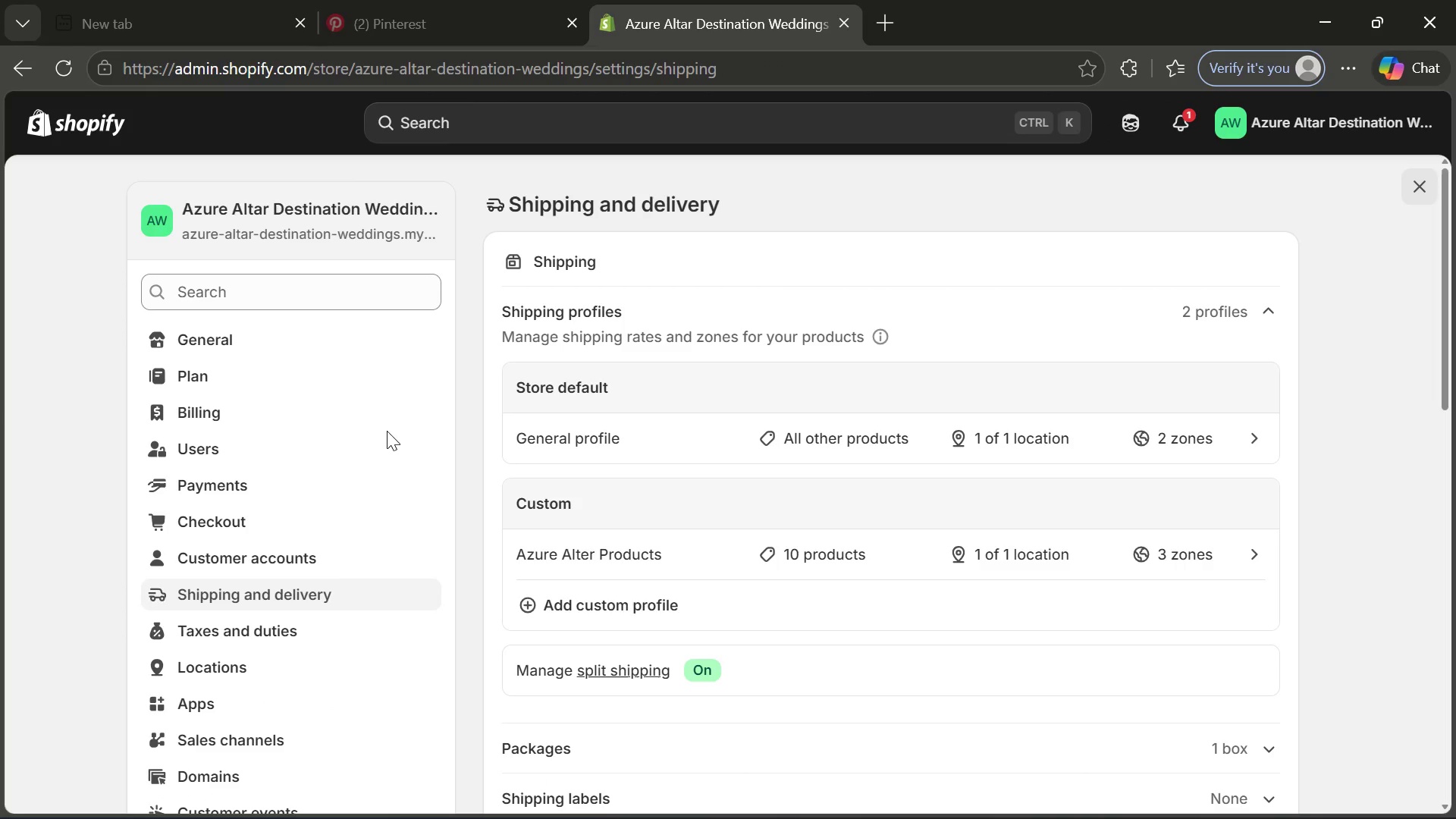 
wait(26.72)
 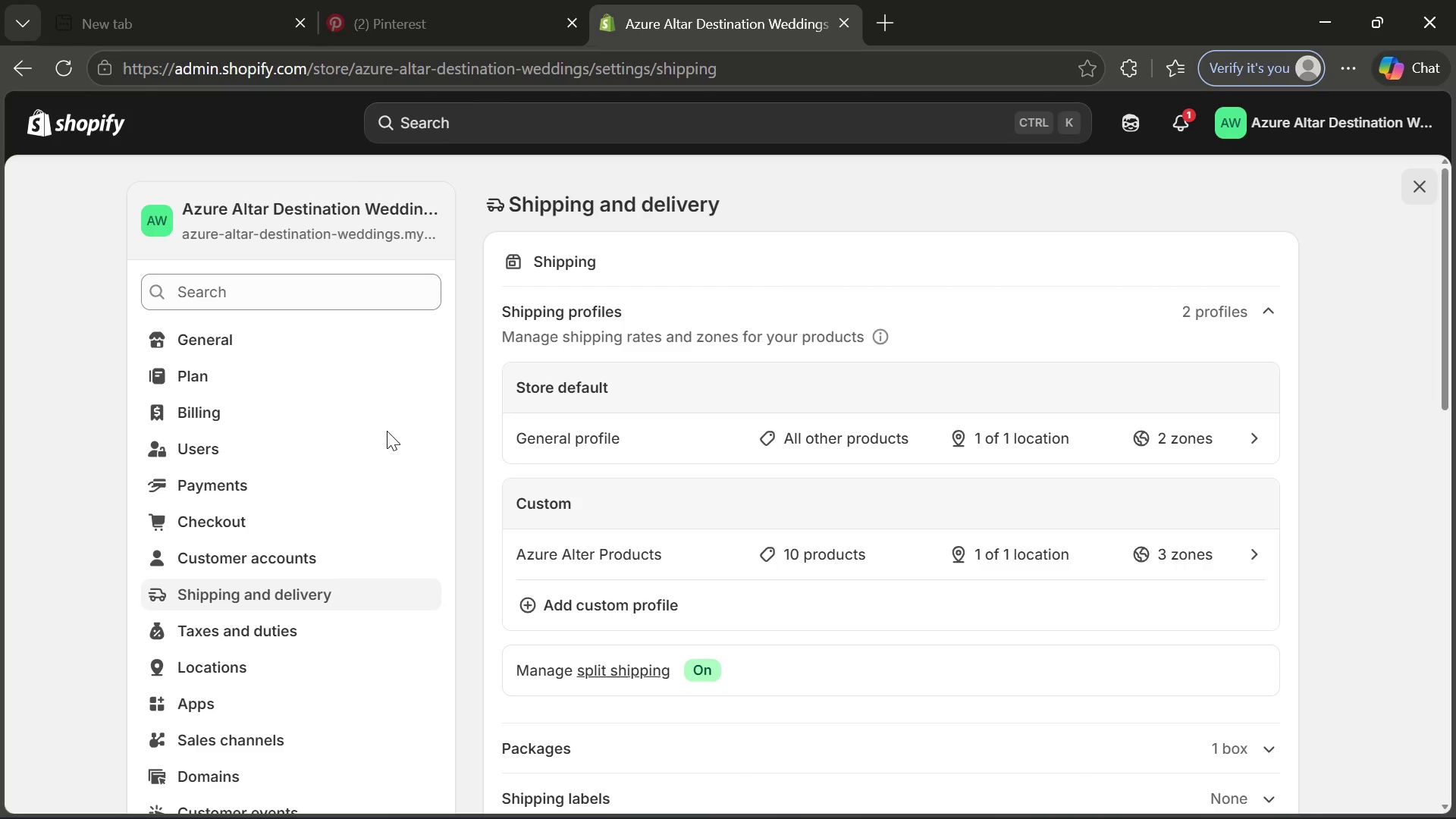 
left_click([723, 622])
 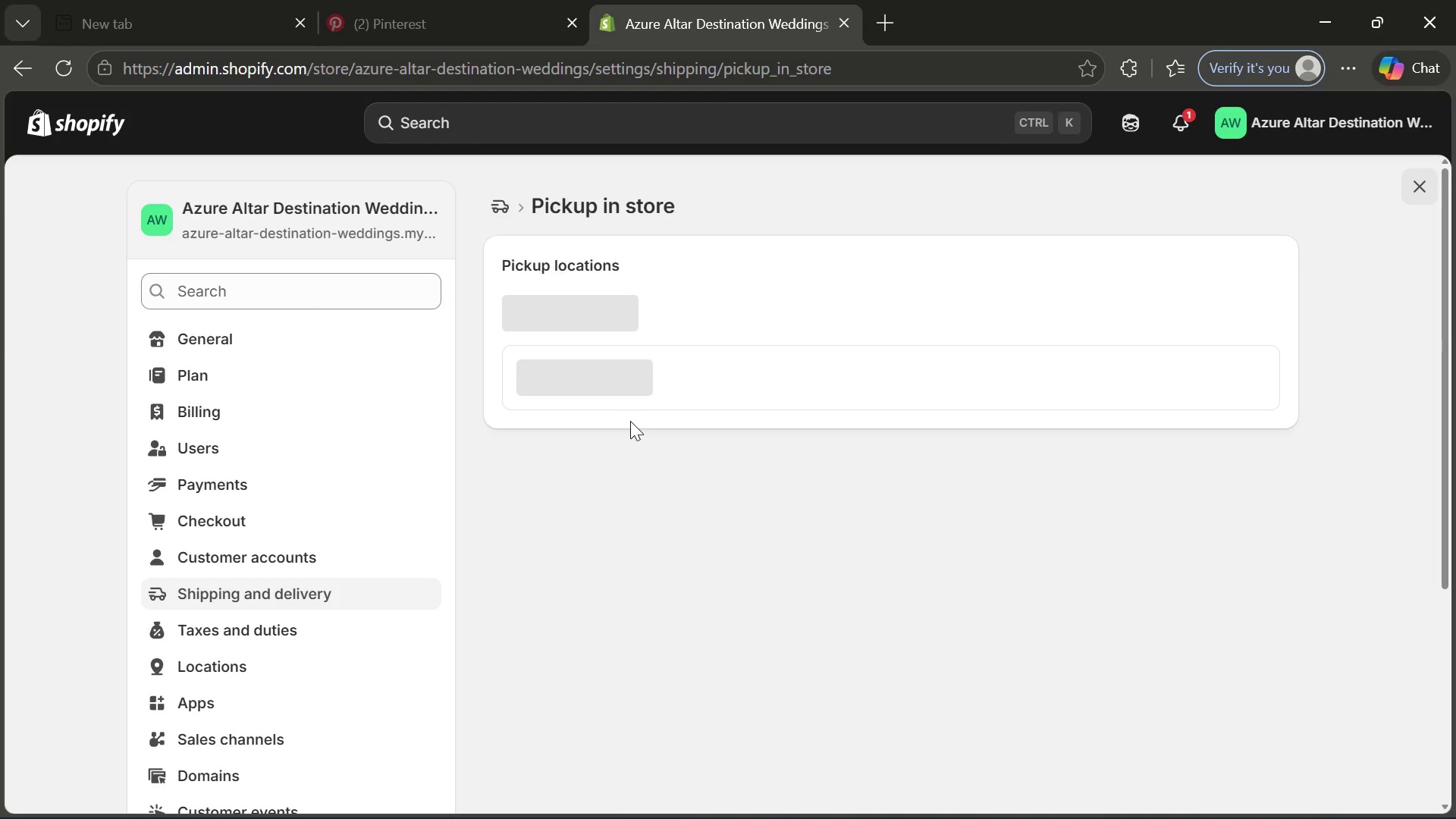 
wait(33.62)
 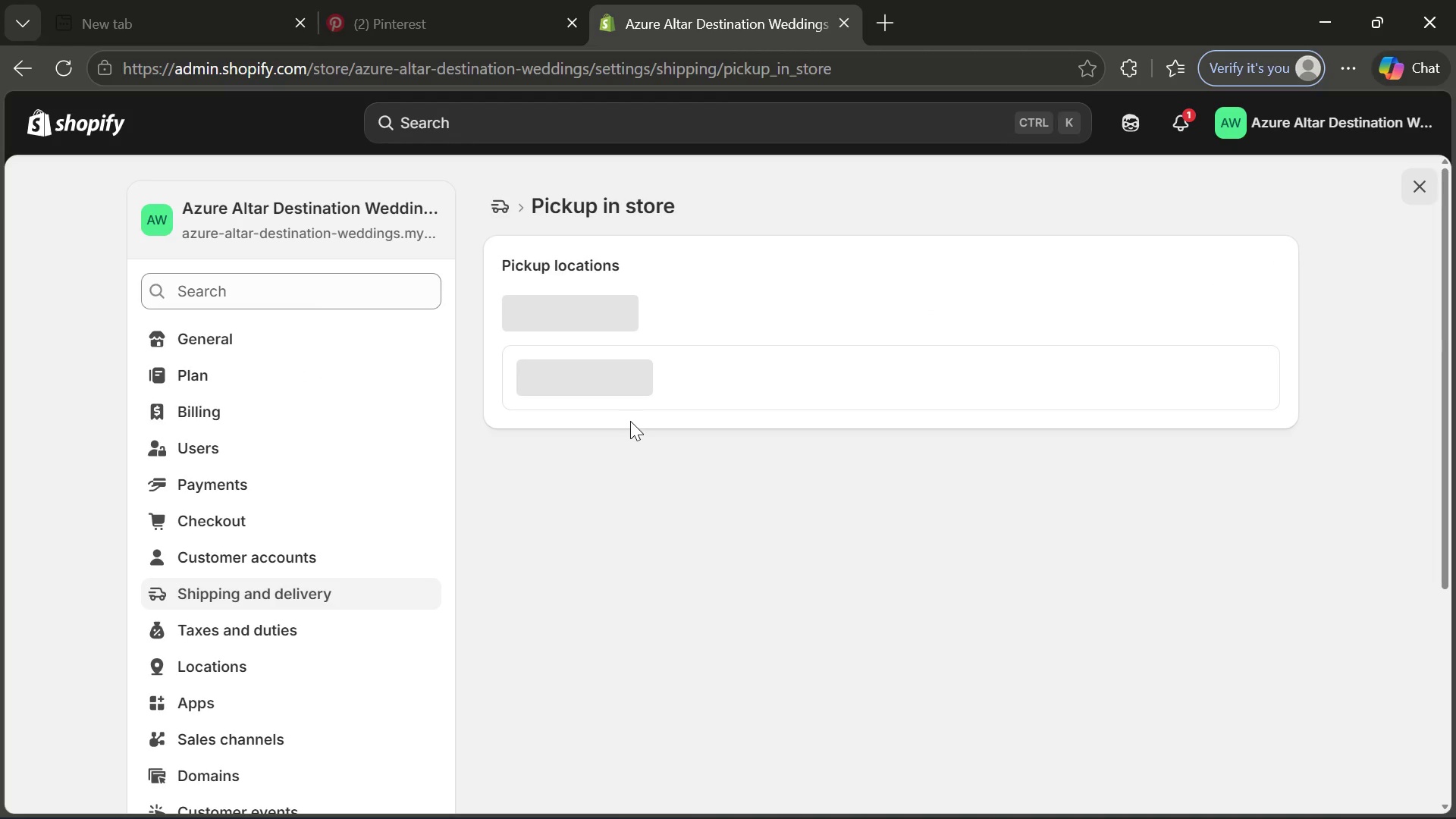 
left_click([380, 588])
 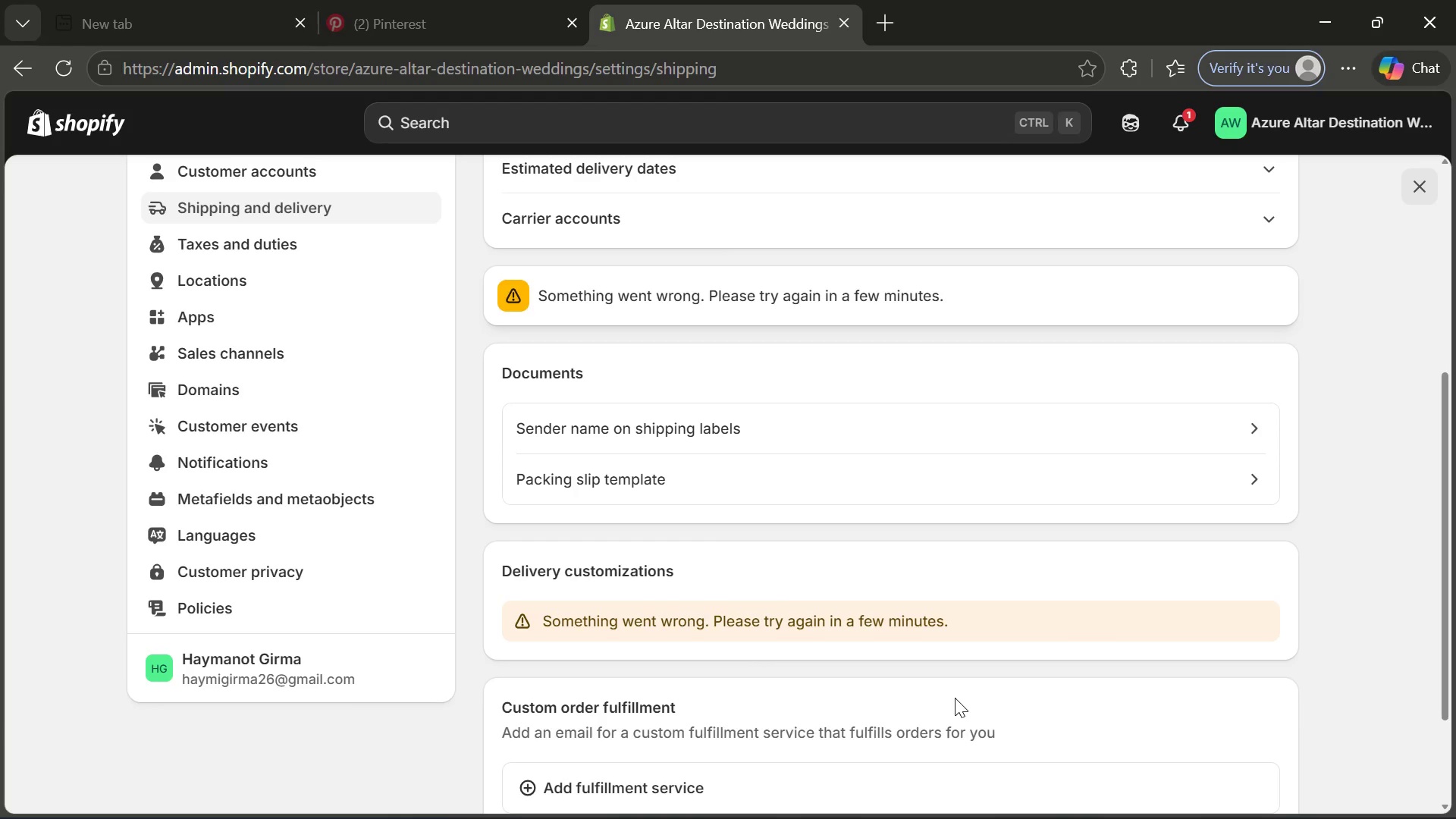 
wait(30.25)
 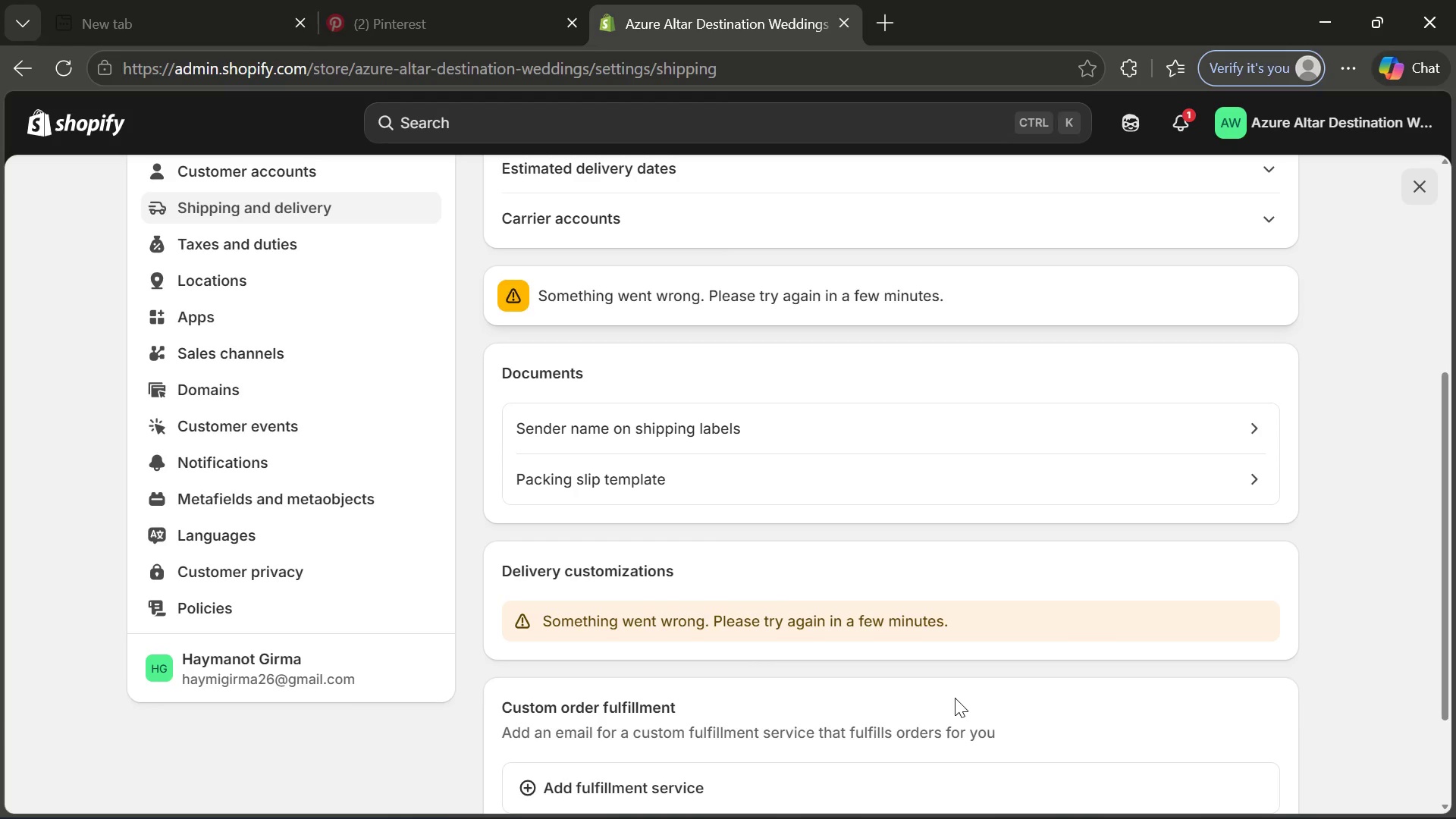 
left_click([120, 127])
 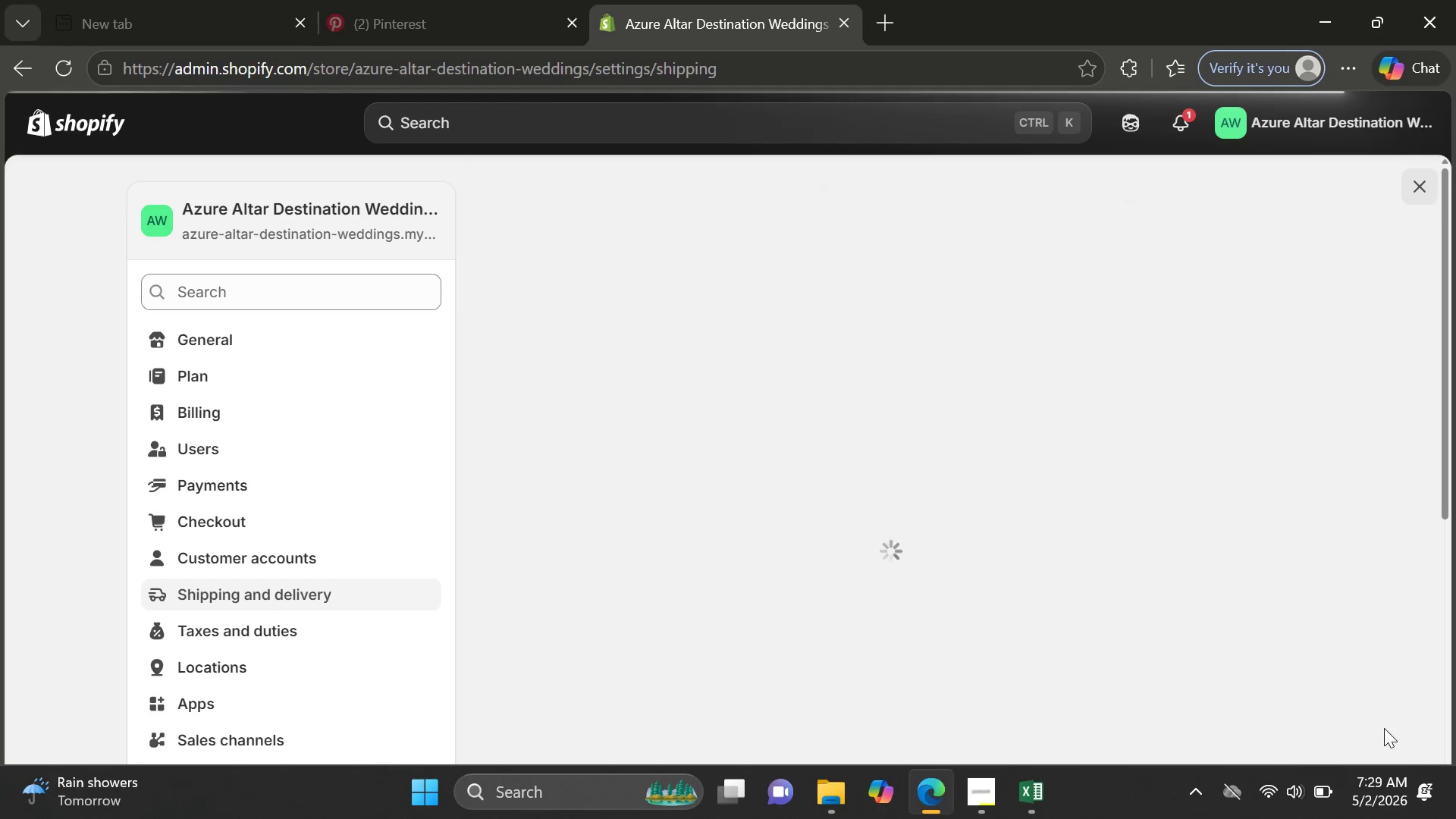 
wait(6.73)
 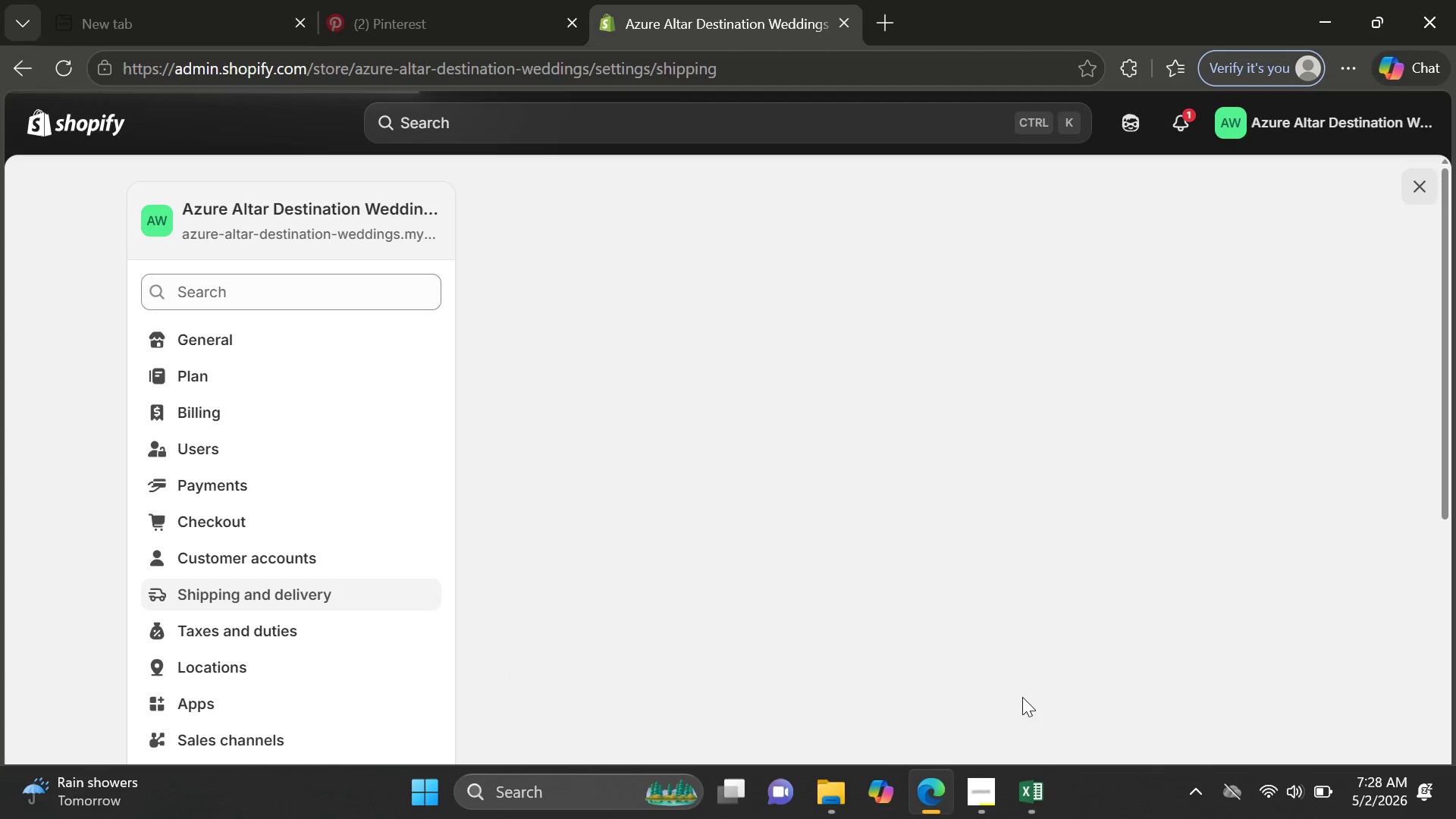 
left_click([1273, 800])
 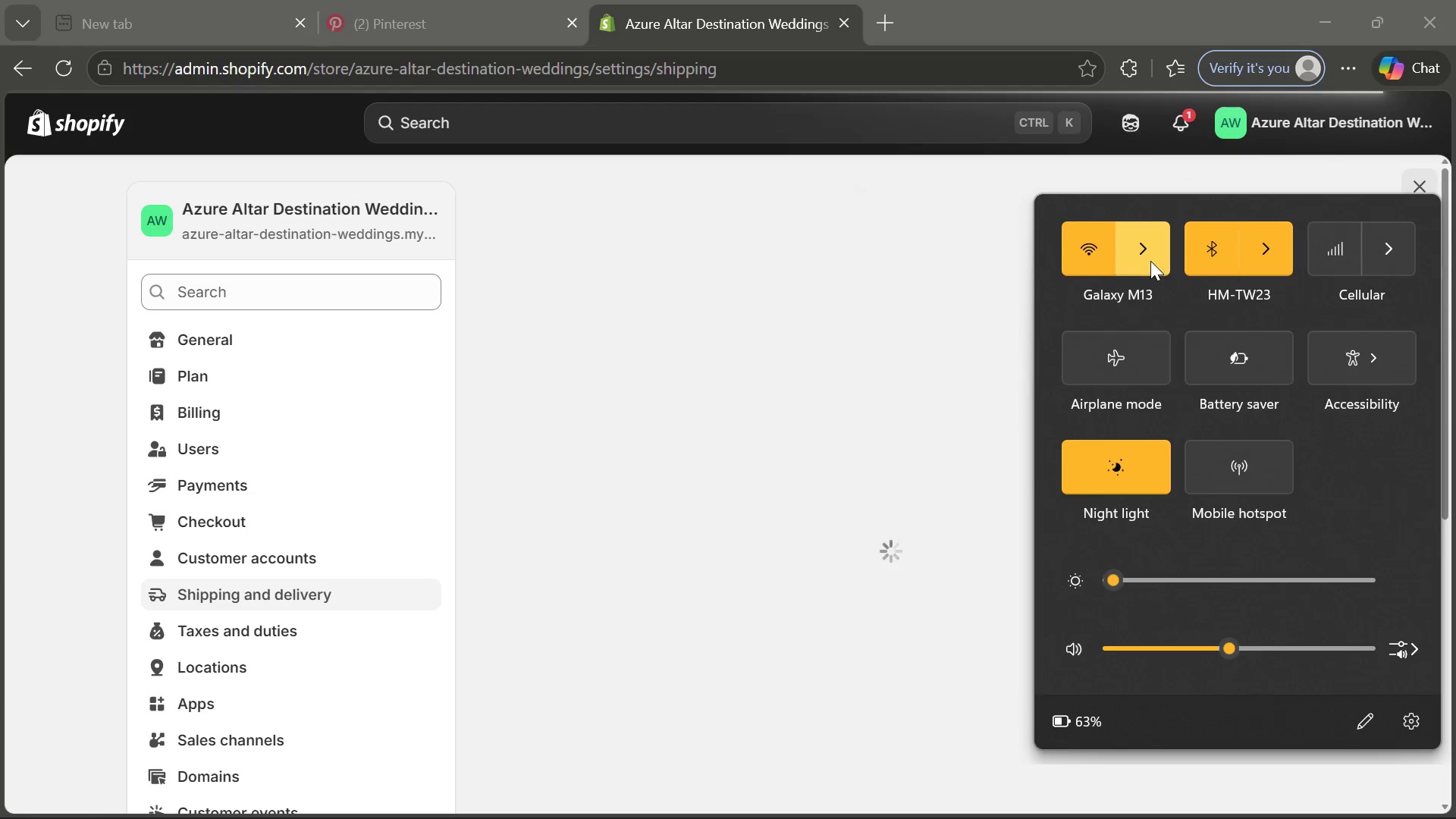 
left_click([1150, 261])
 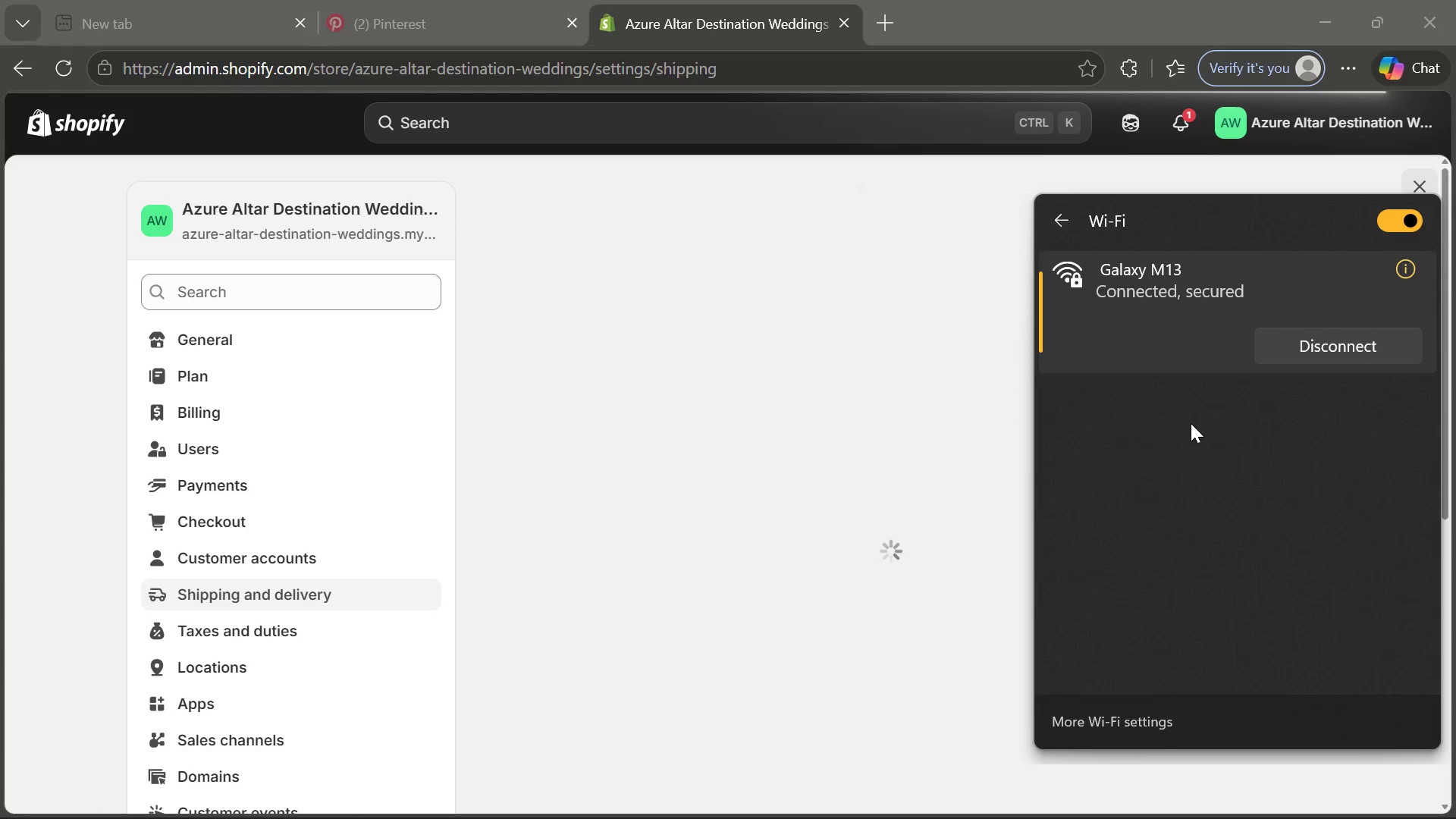 
mouse_move([1160, 353])
 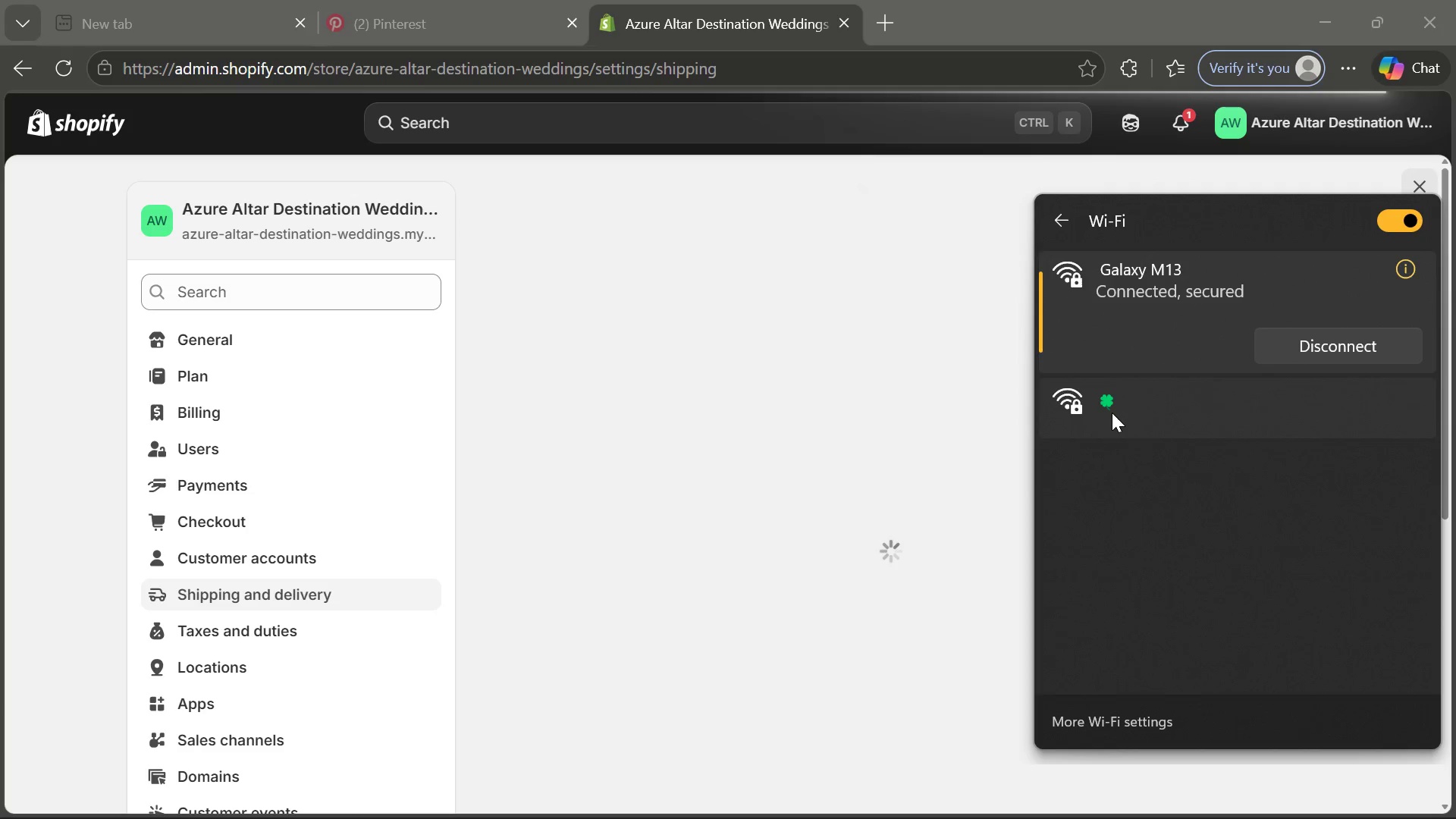 
left_click([1112, 413])
 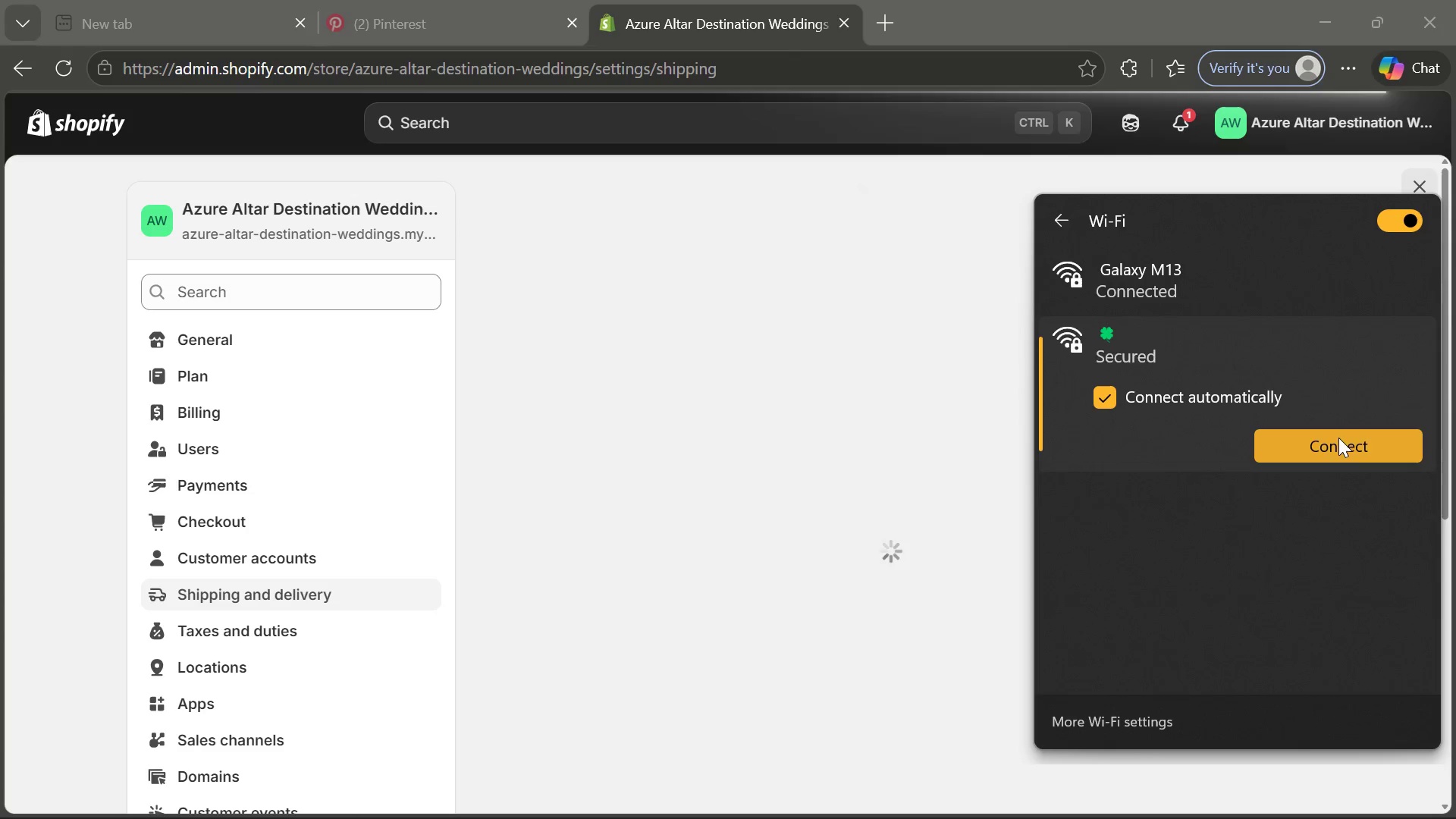 
left_click([1338, 438])
 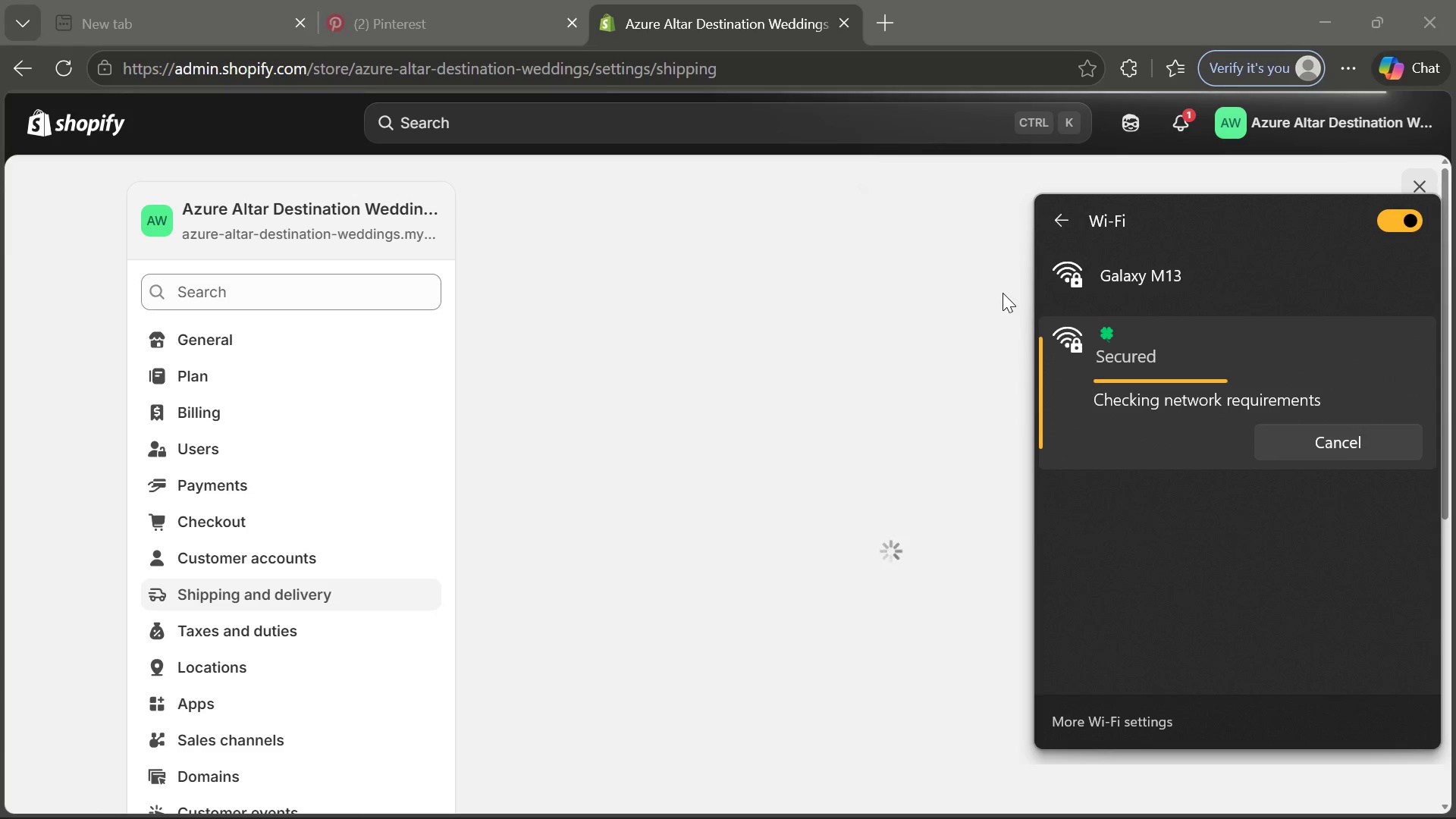 
left_click([1003, 293])
 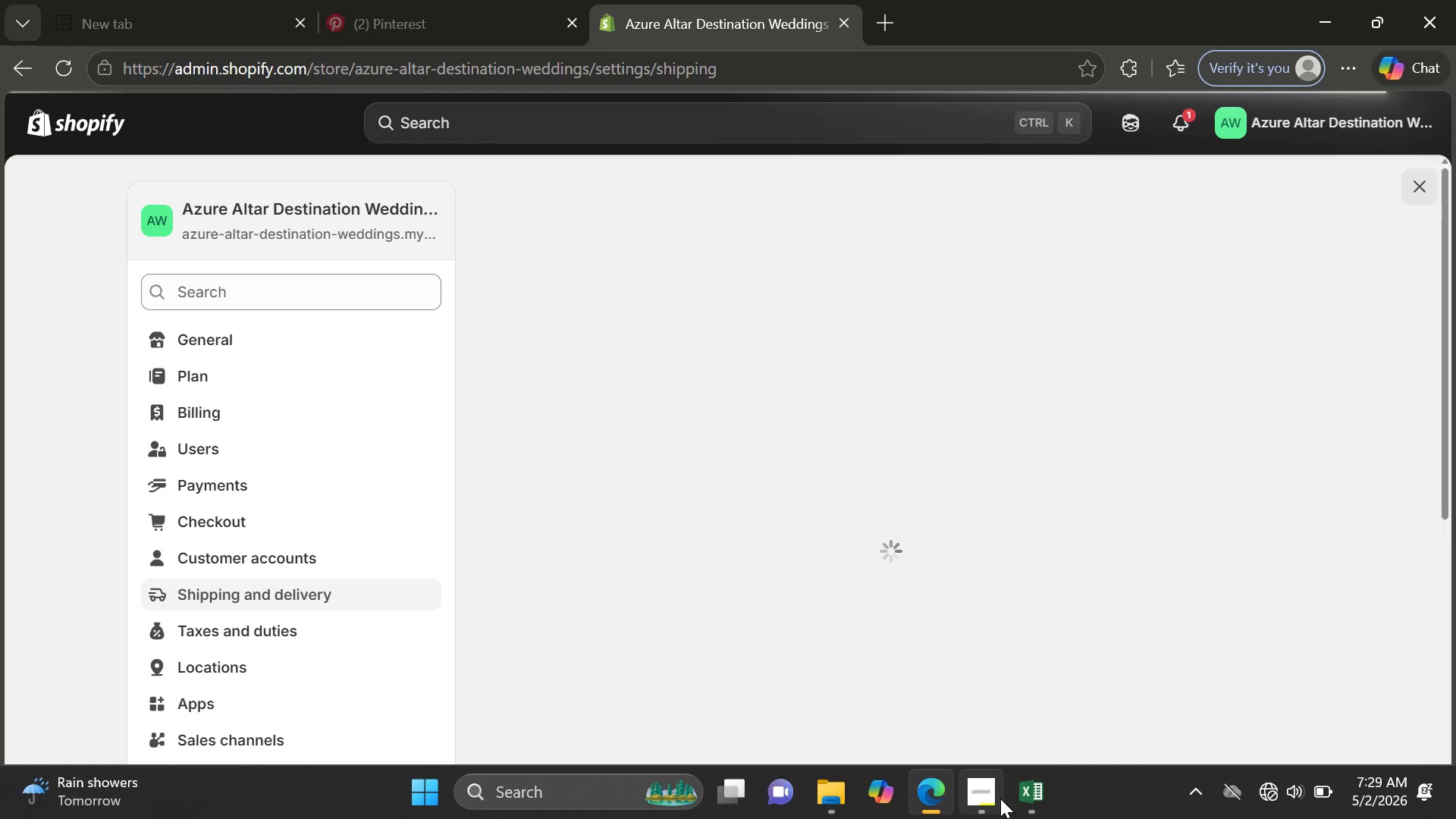 
left_click([1000, 799])